 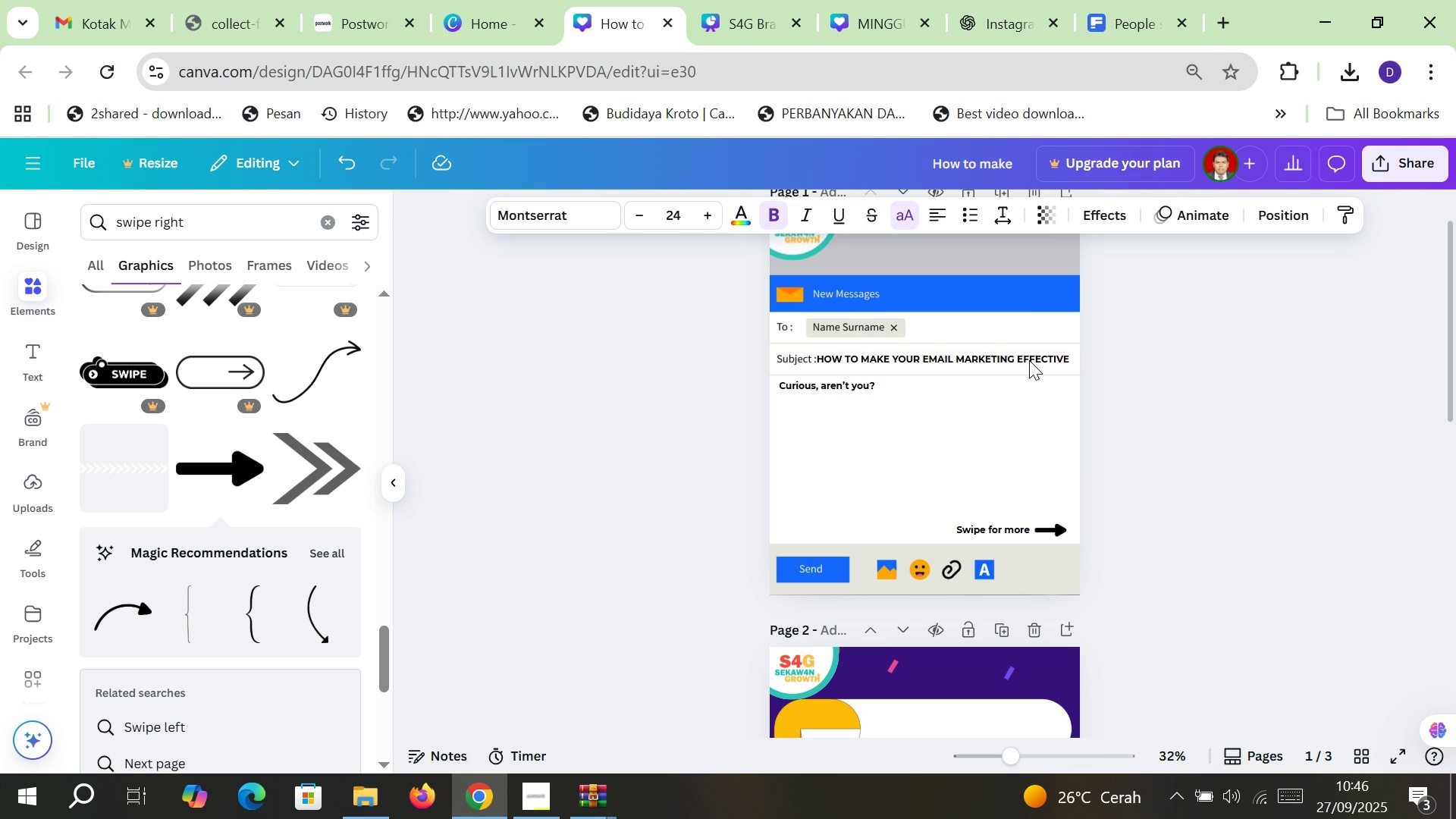 
key(ArrowRight)
 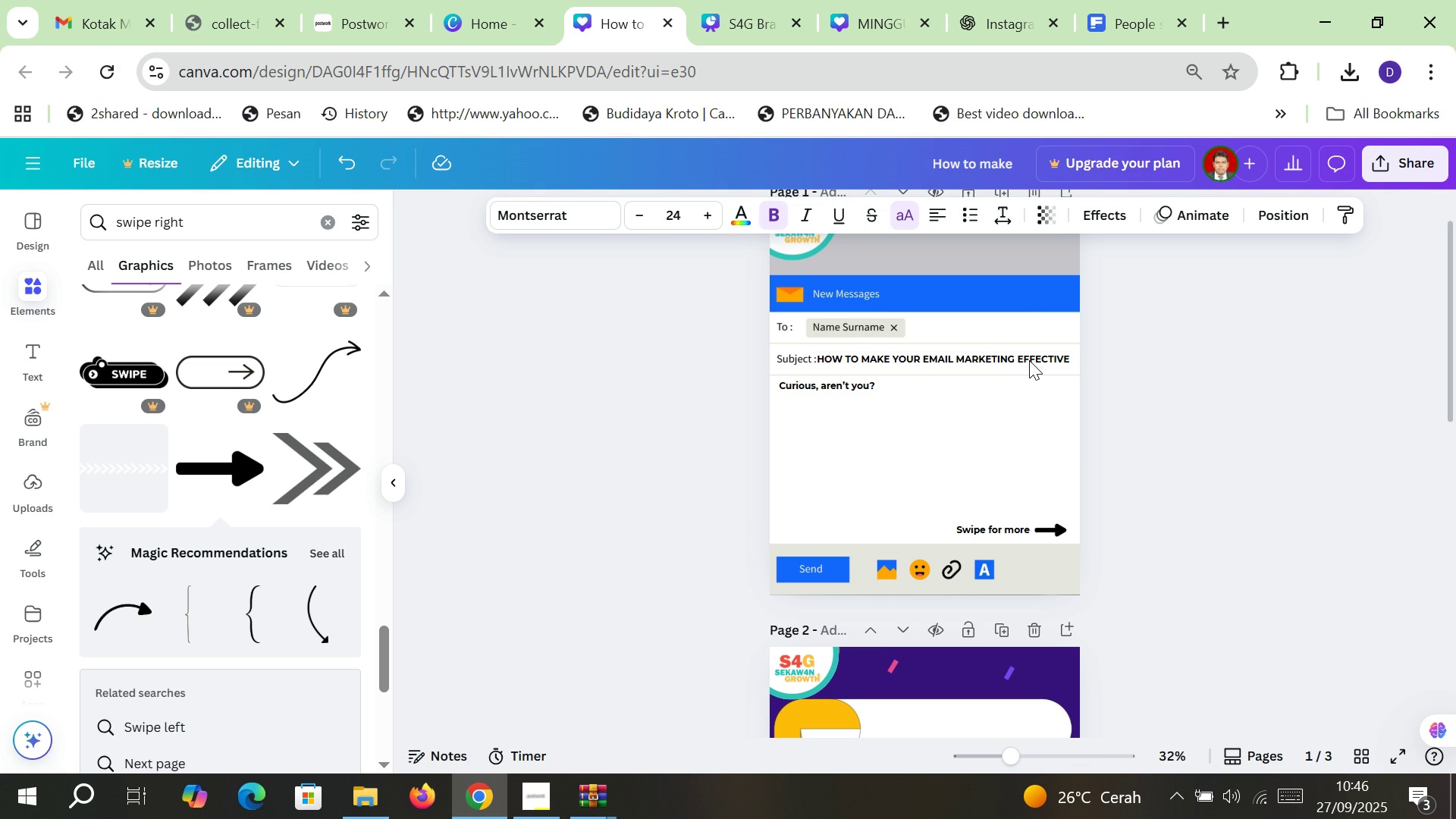 
key(ArrowRight)
 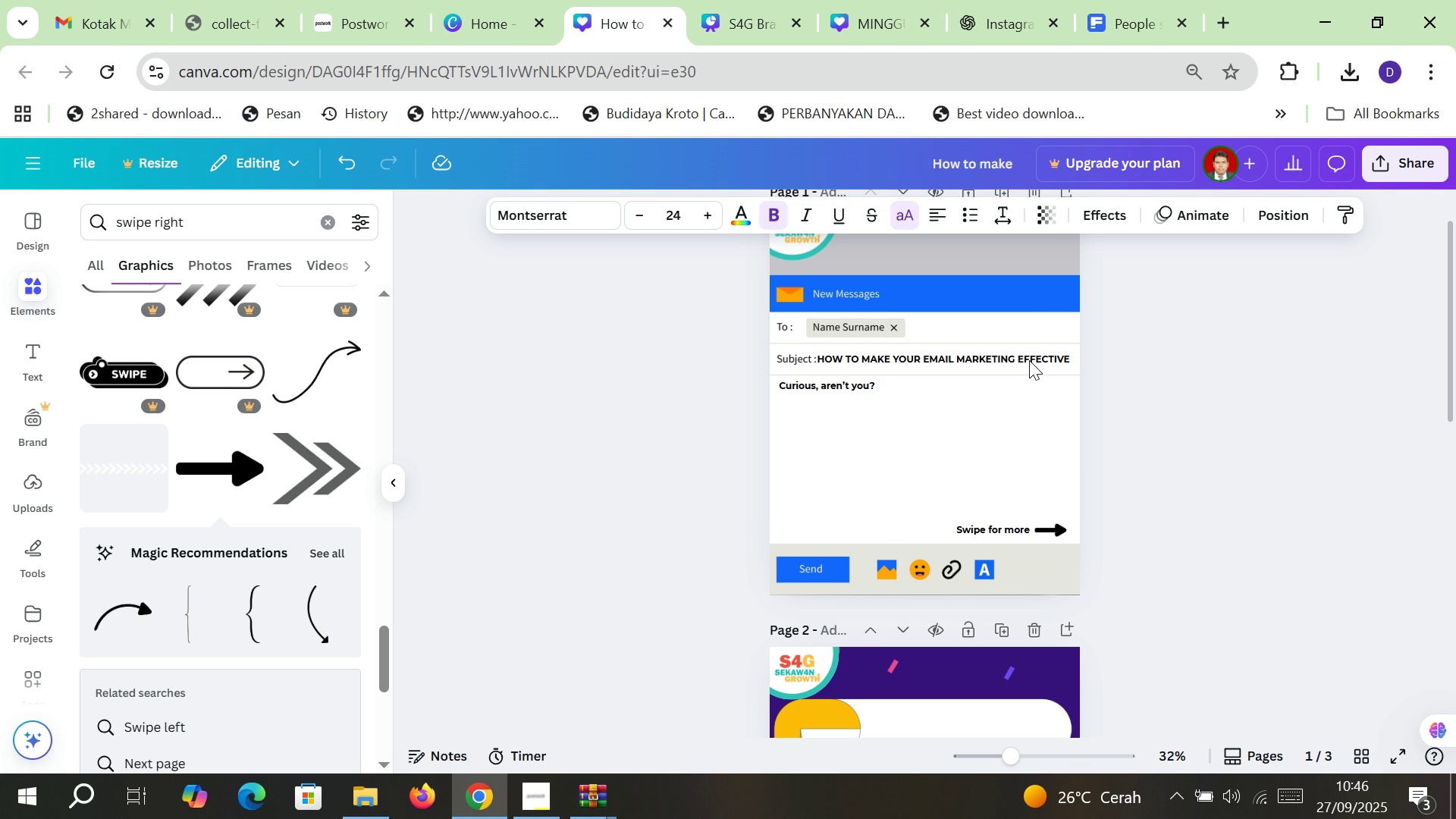 
key(ArrowRight)
 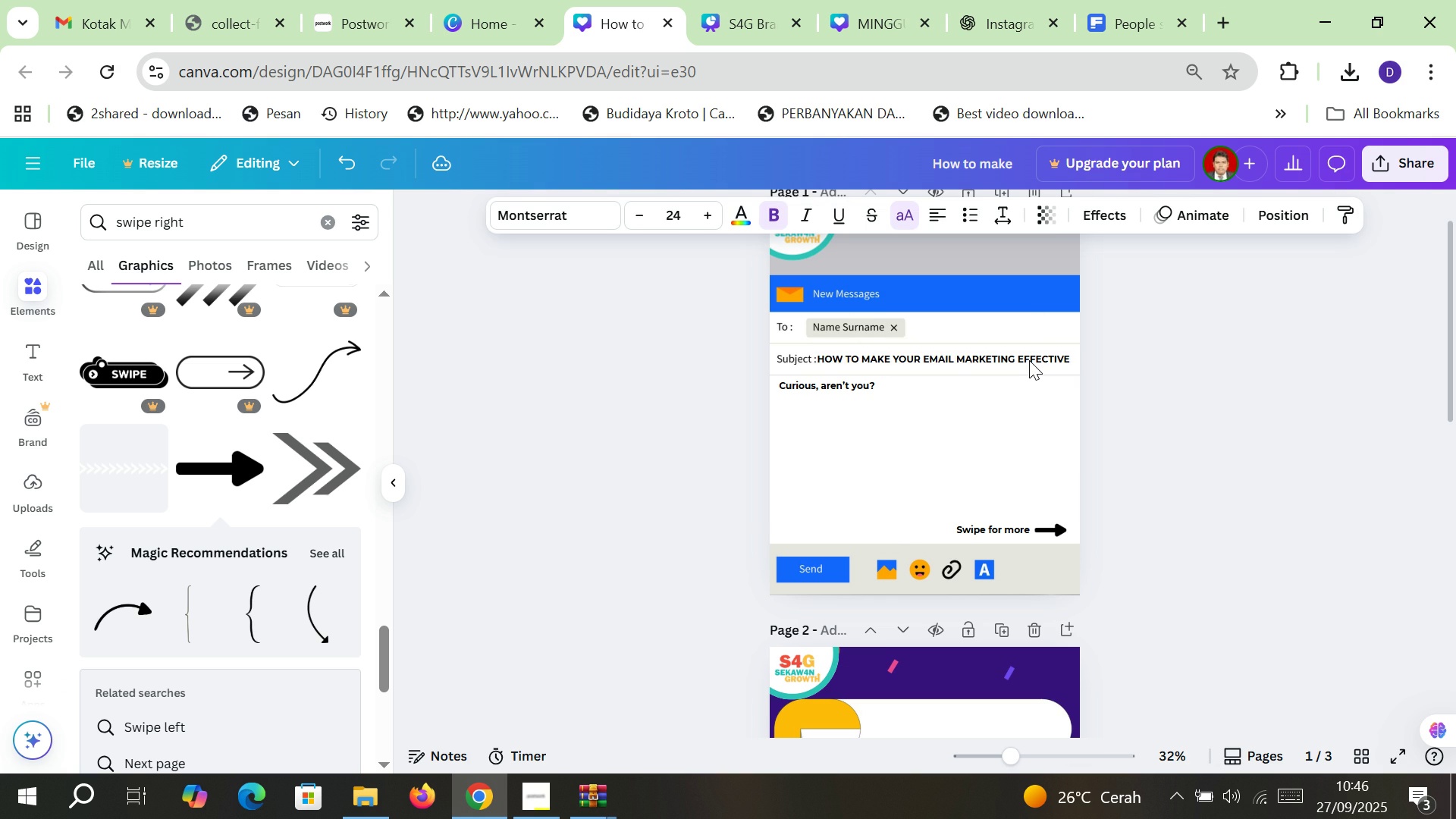 
key(ArrowRight)
 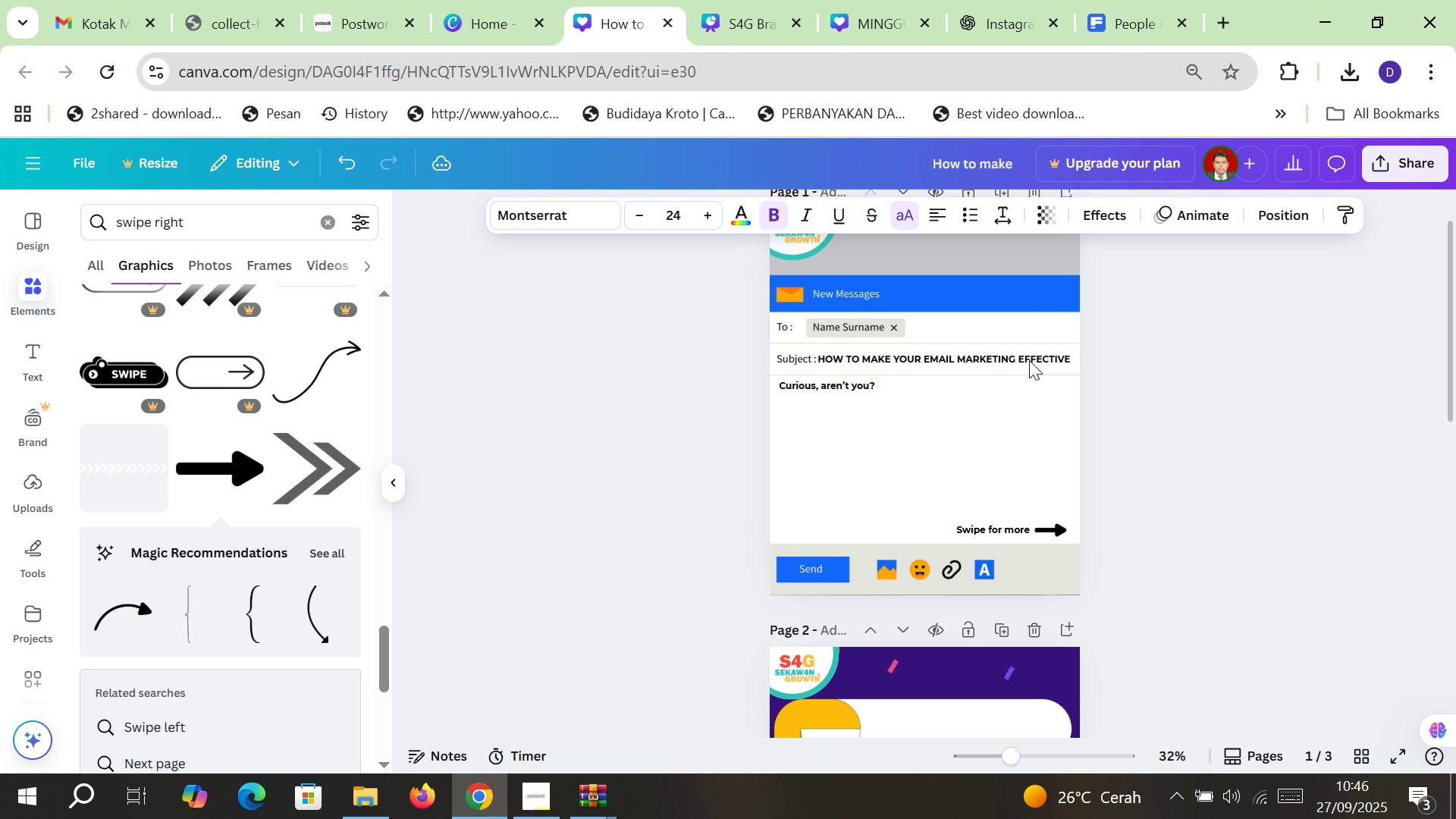 
key(ArrowRight)
 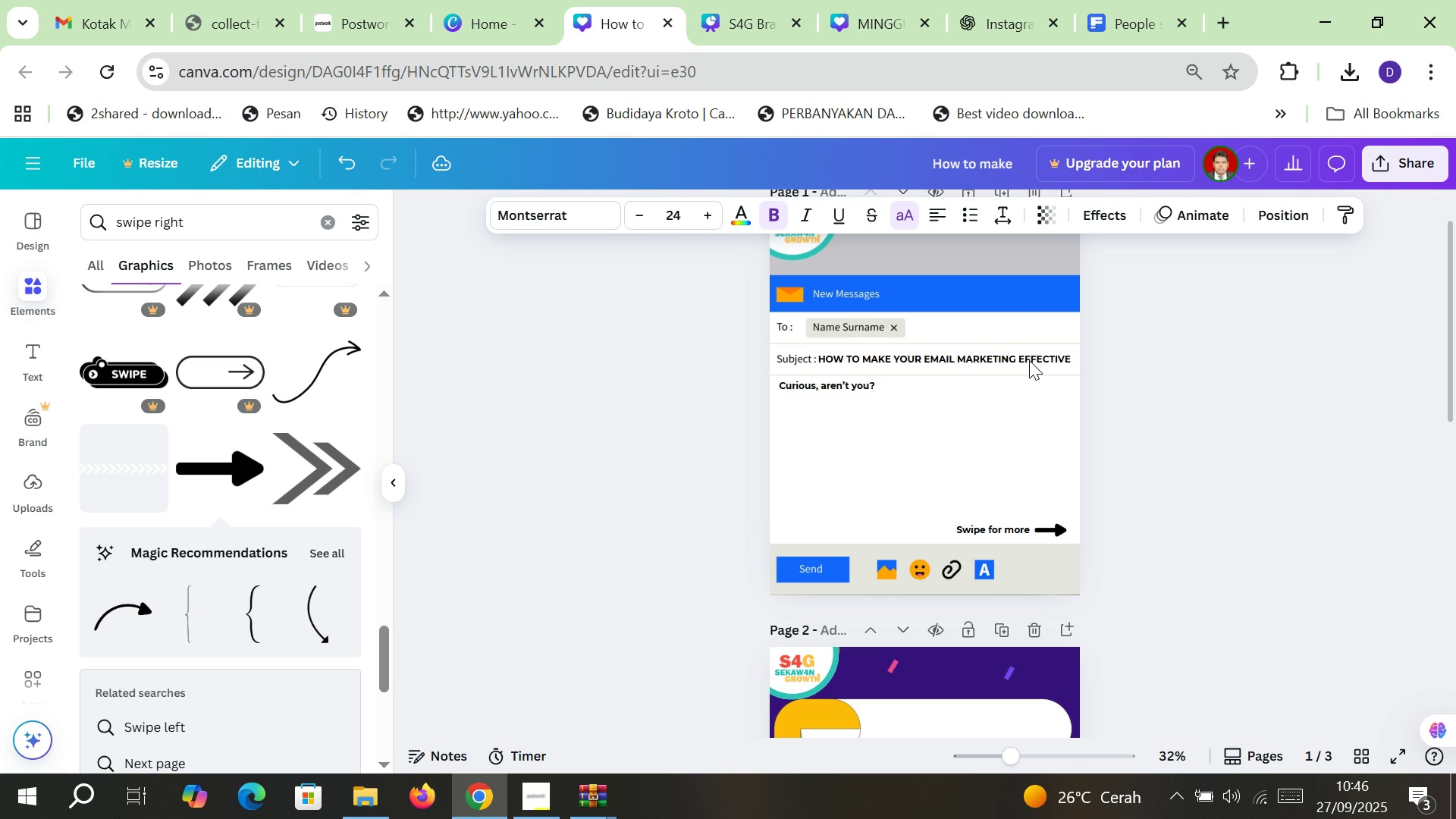 
key(ArrowRight)
 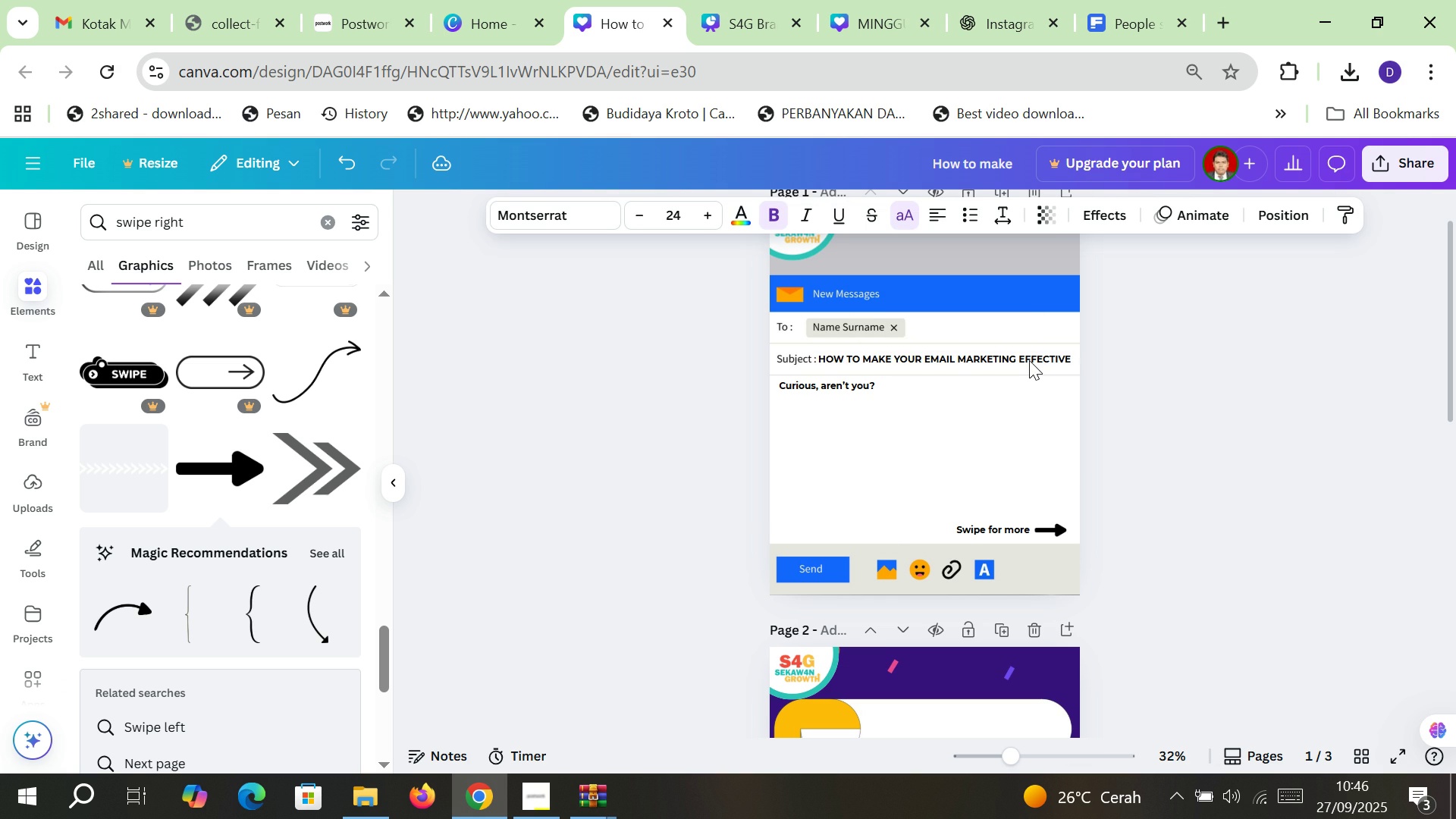 
key(ArrowRight)
 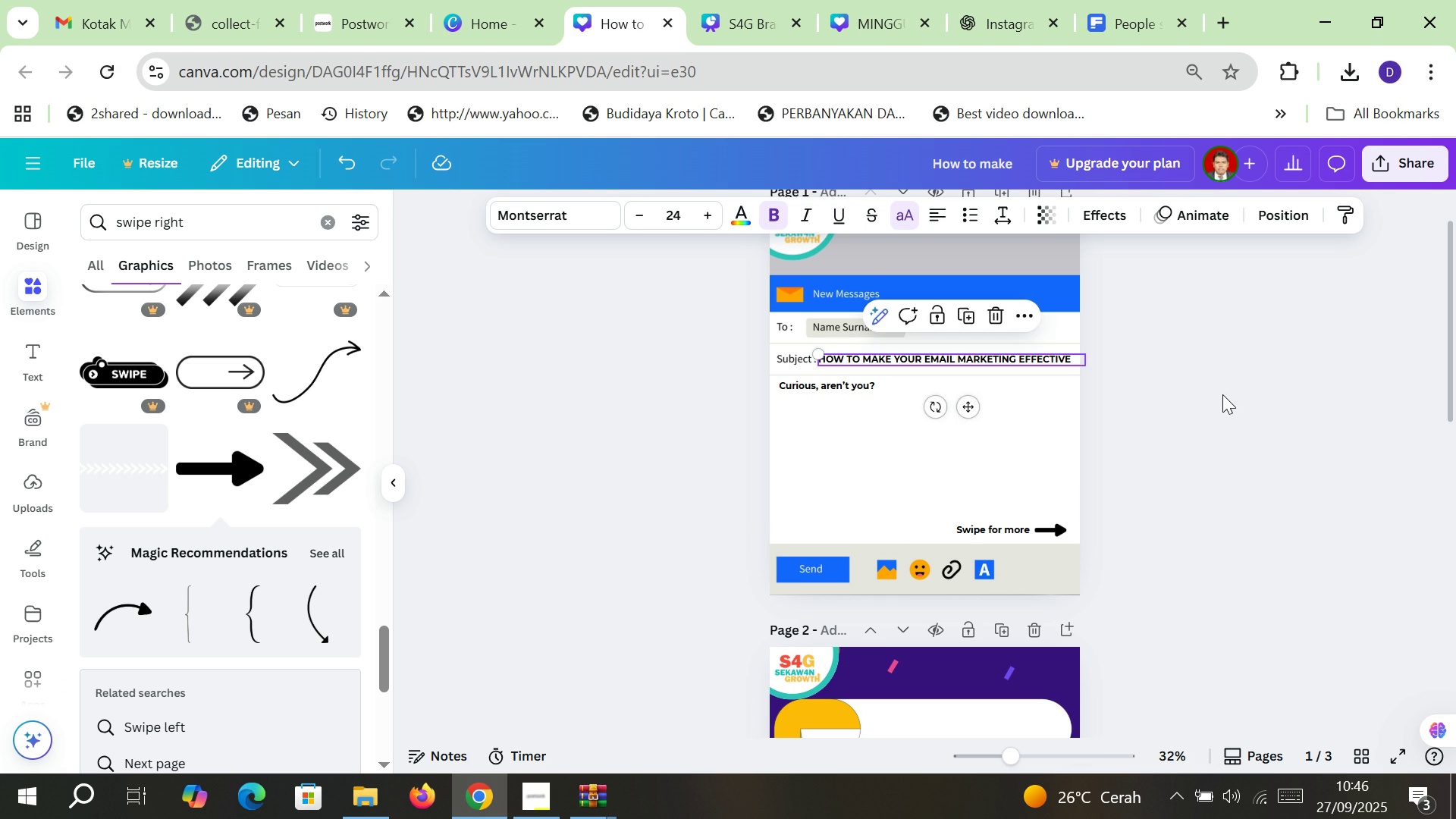 
left_click([1232, 394])
 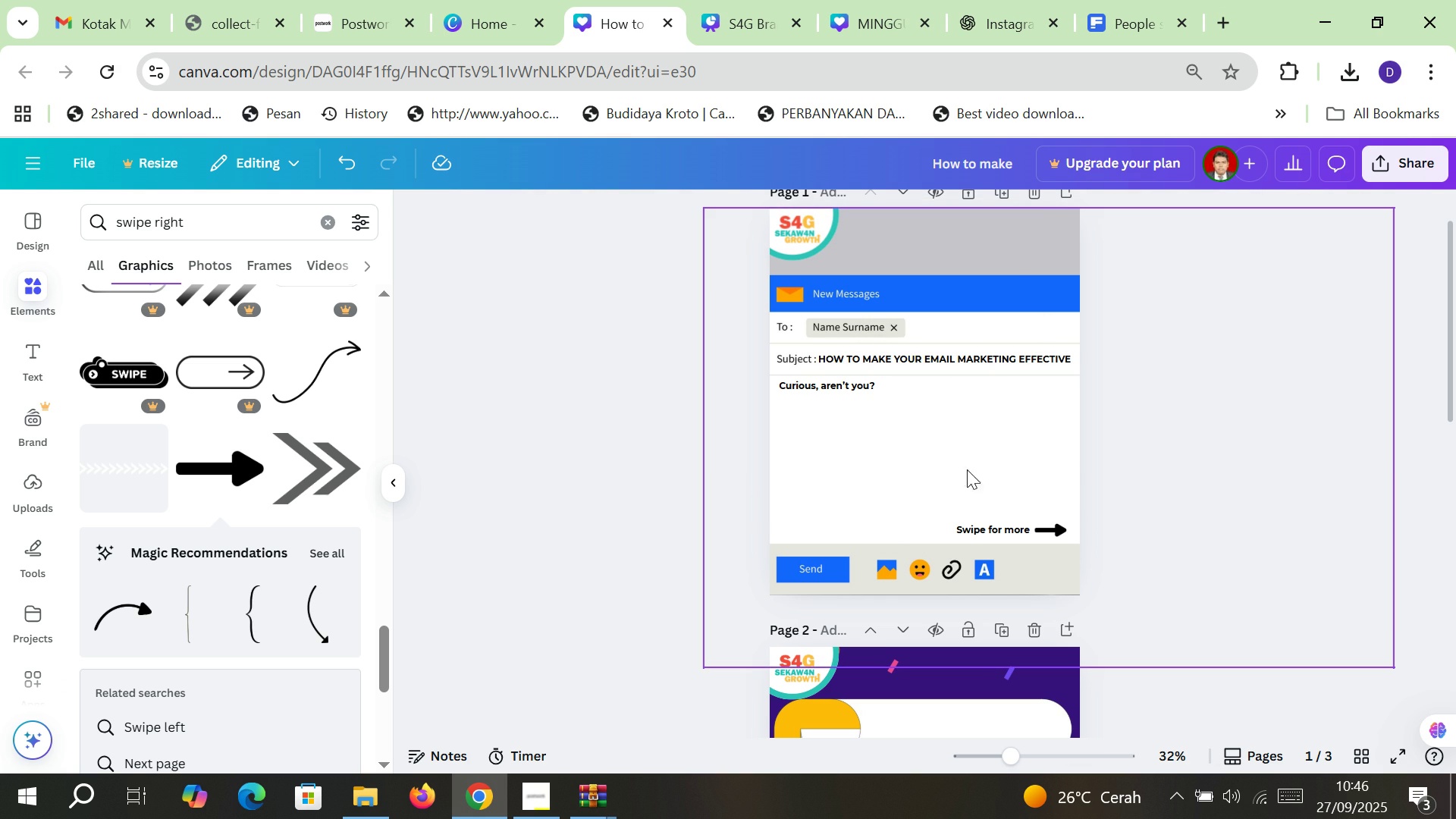 
mouse_move([799, 482])
 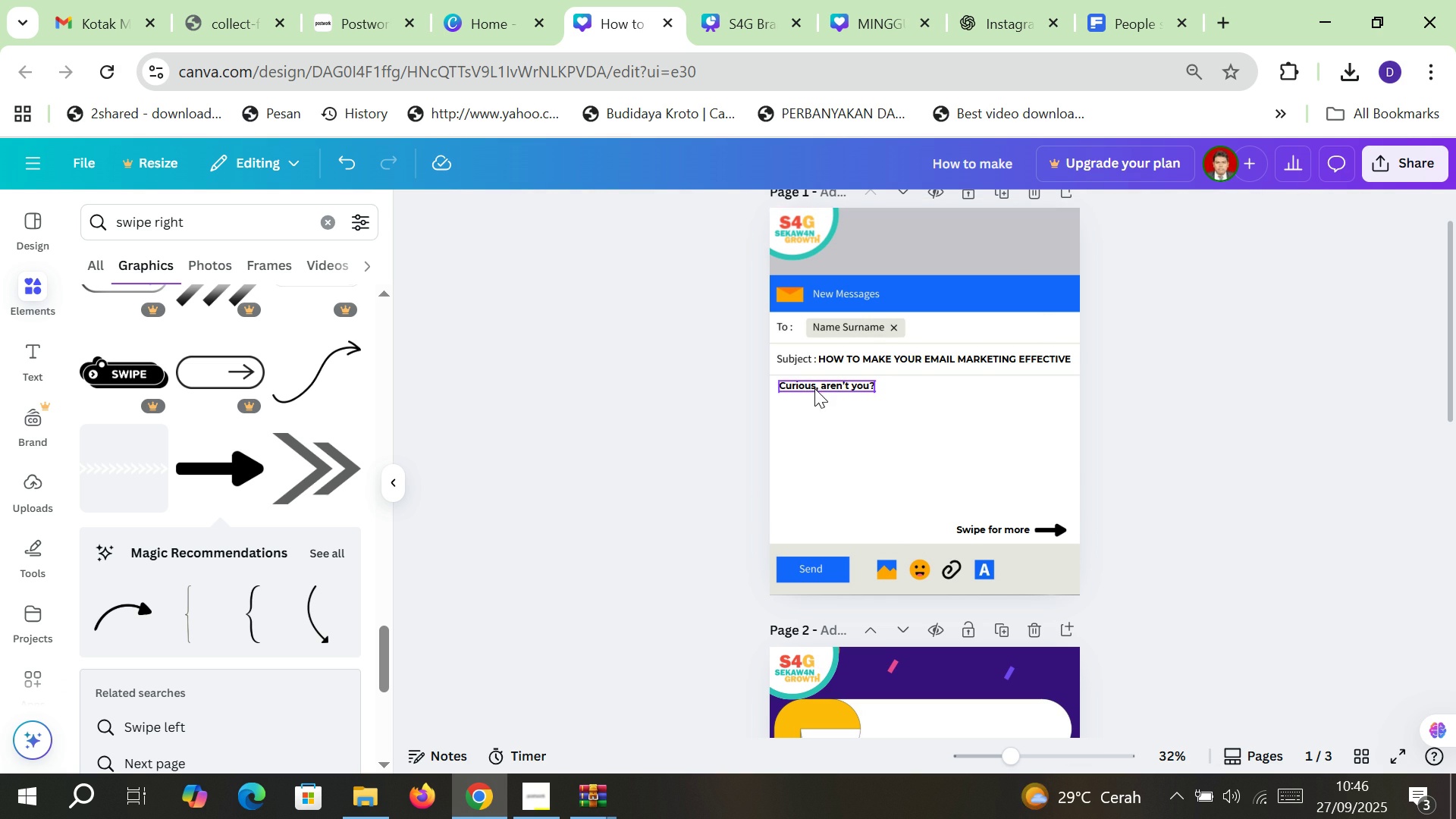 
left_click([814, 388])
 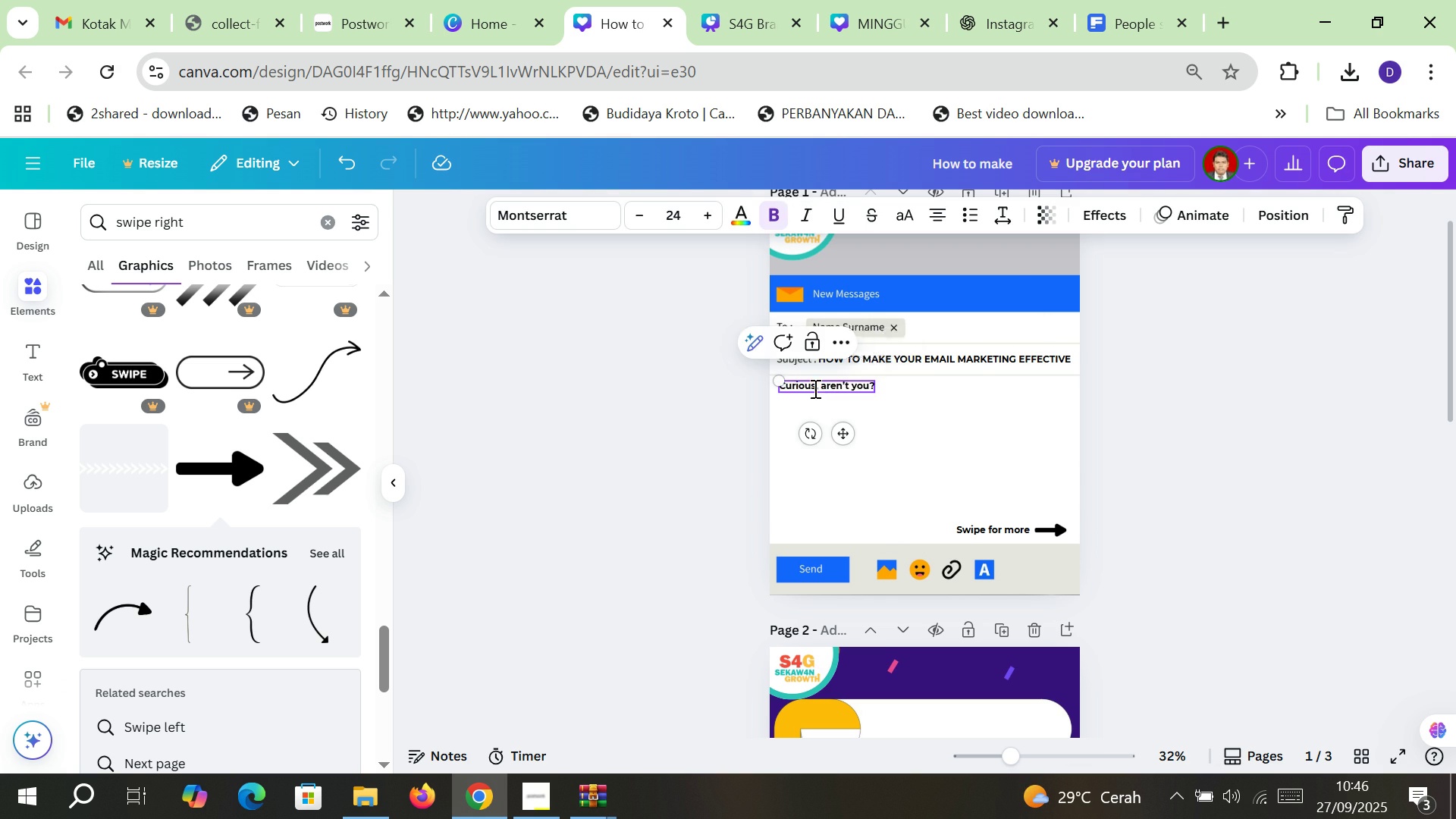 
double_click([814, 388])
 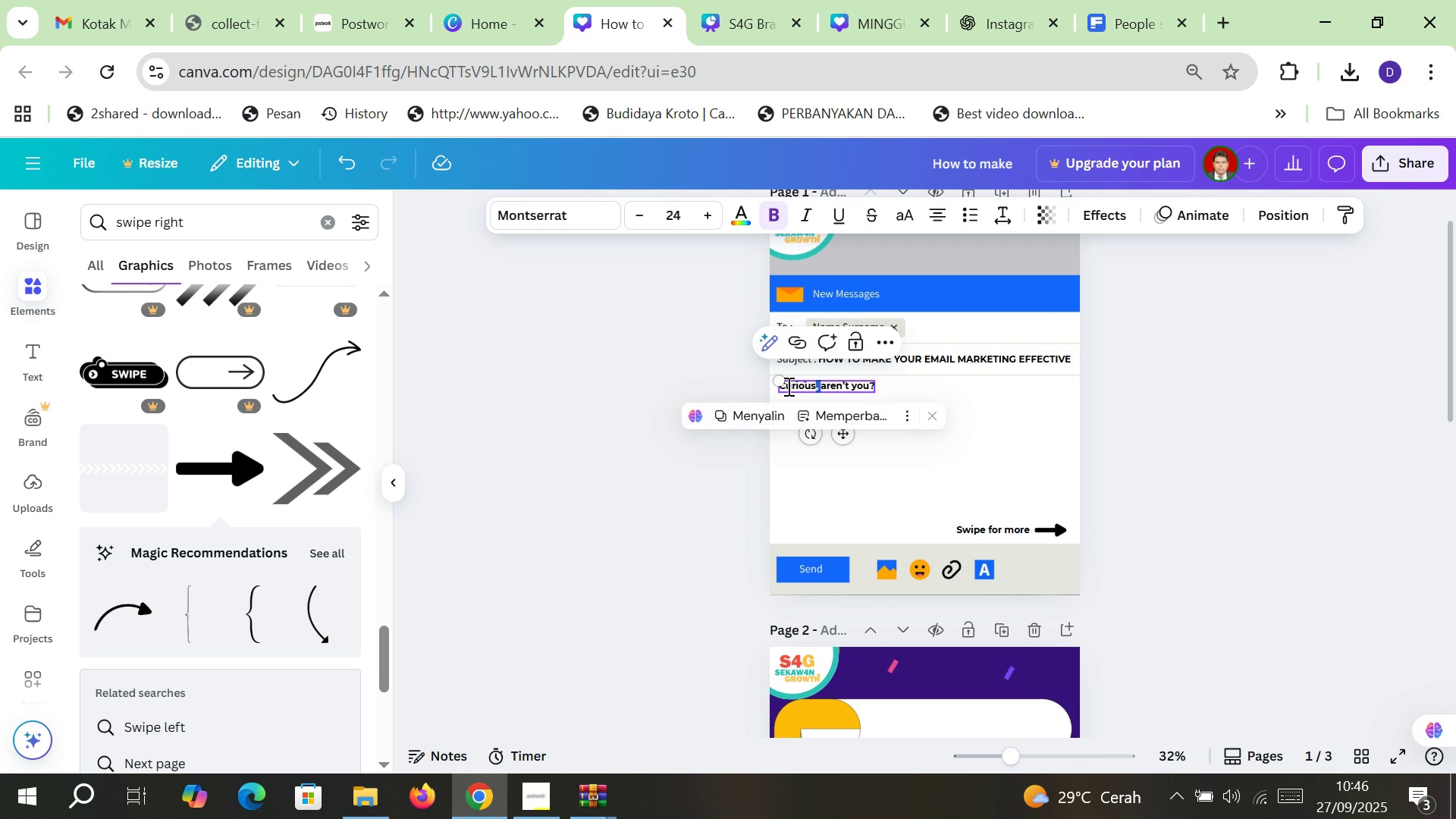 
left_click([786, 386])